 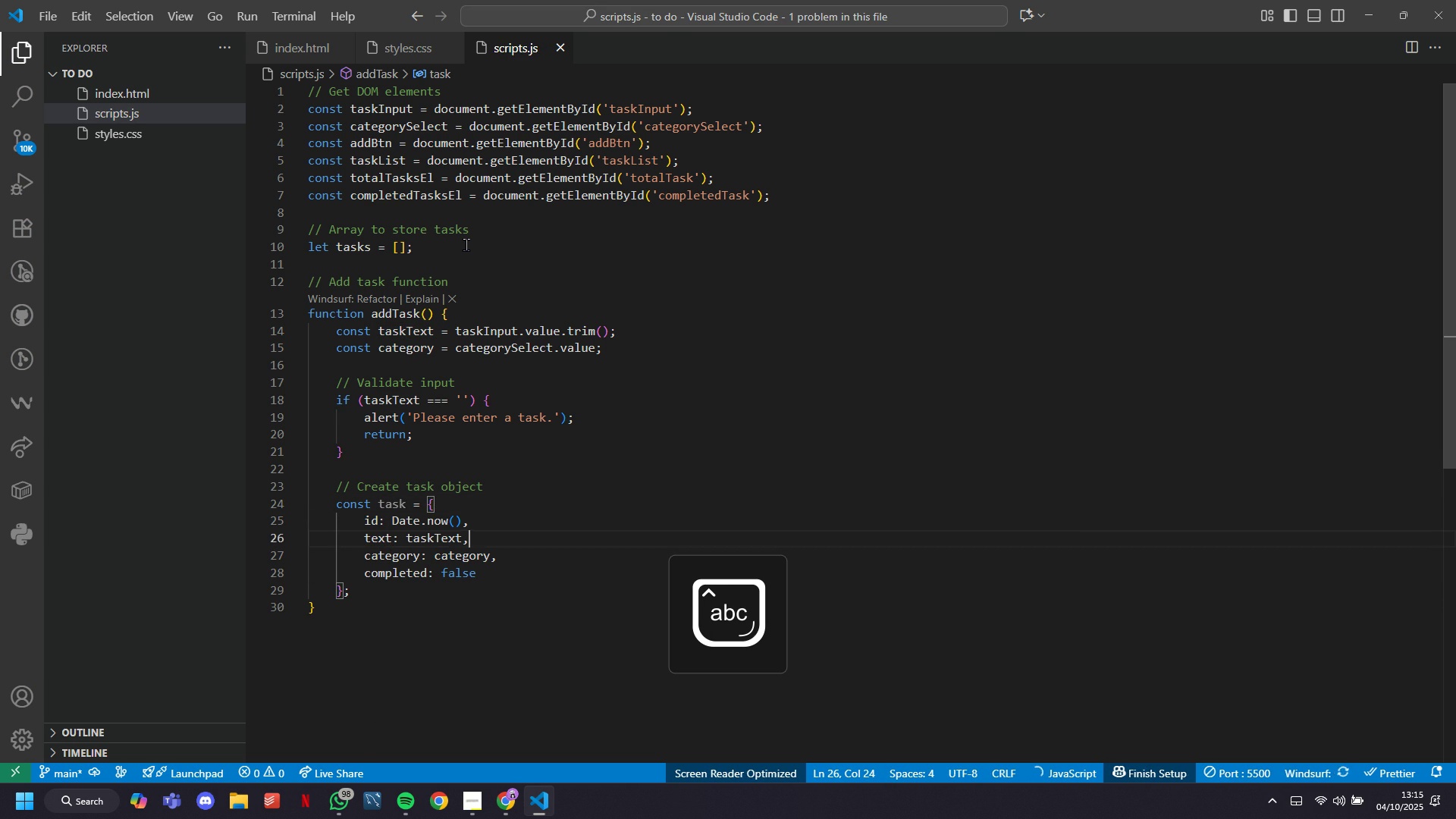 
key(ArrowLeft)
 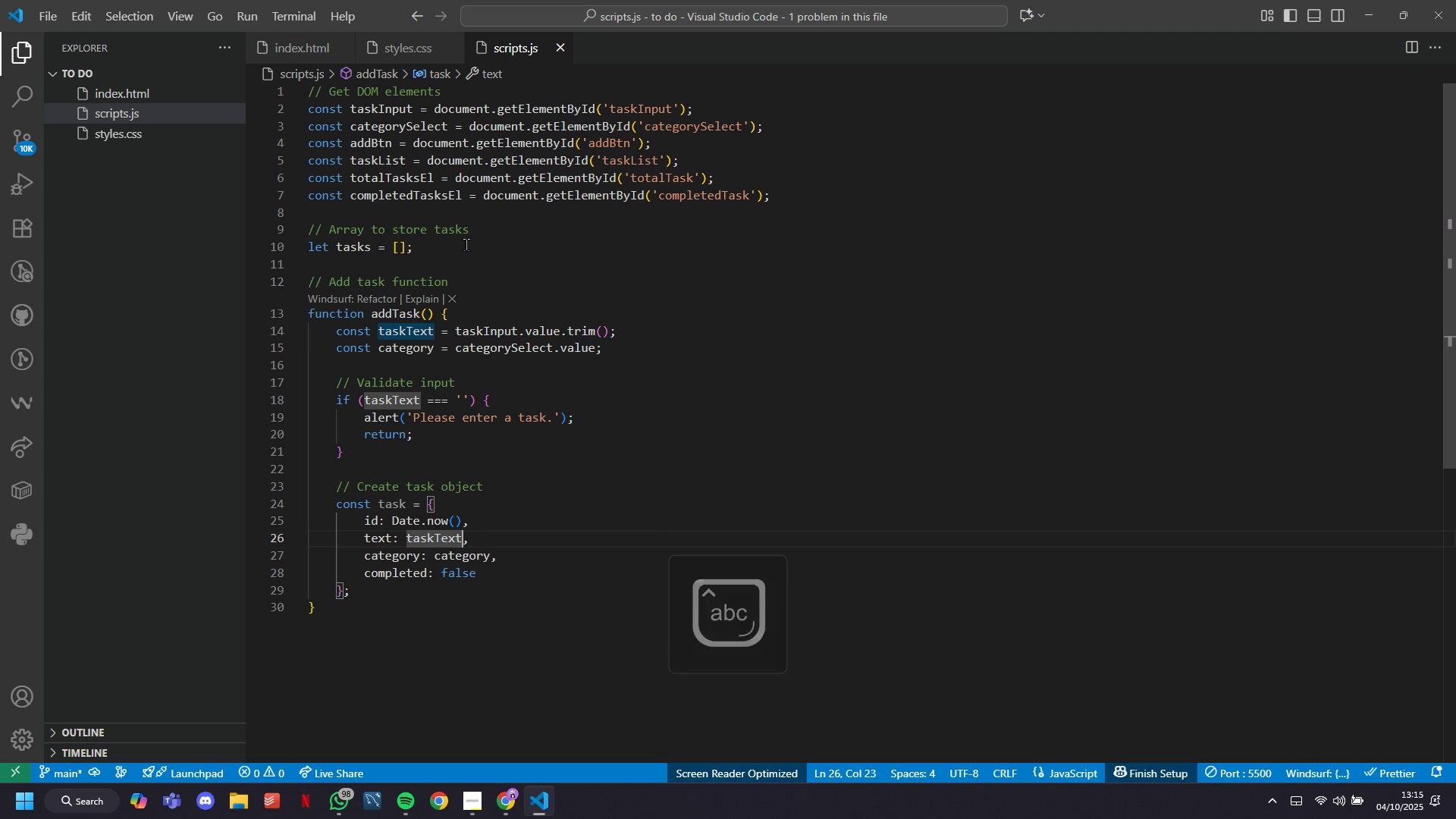 
key(ArrowDown)
 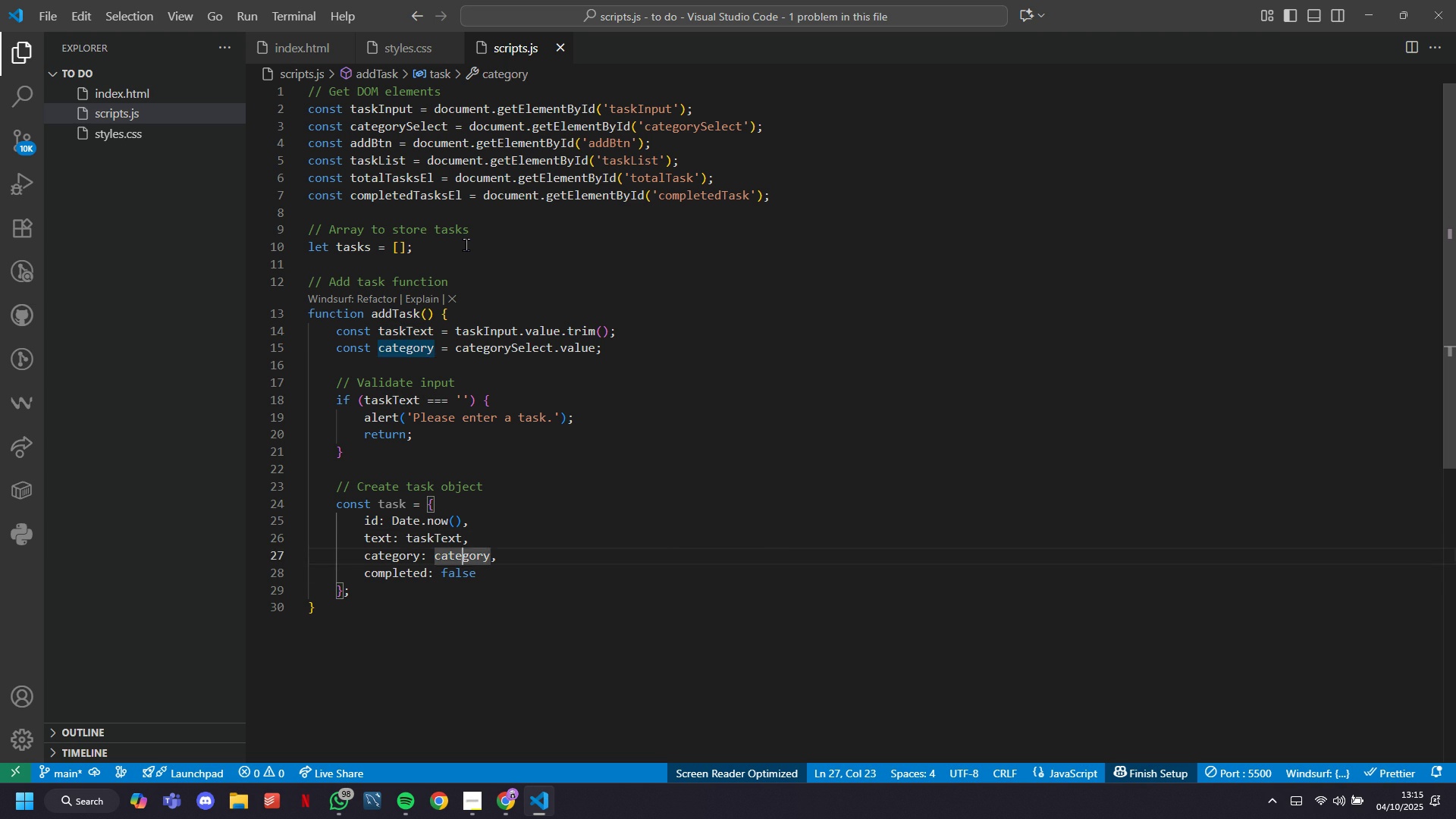 
key(ArrowDown)
 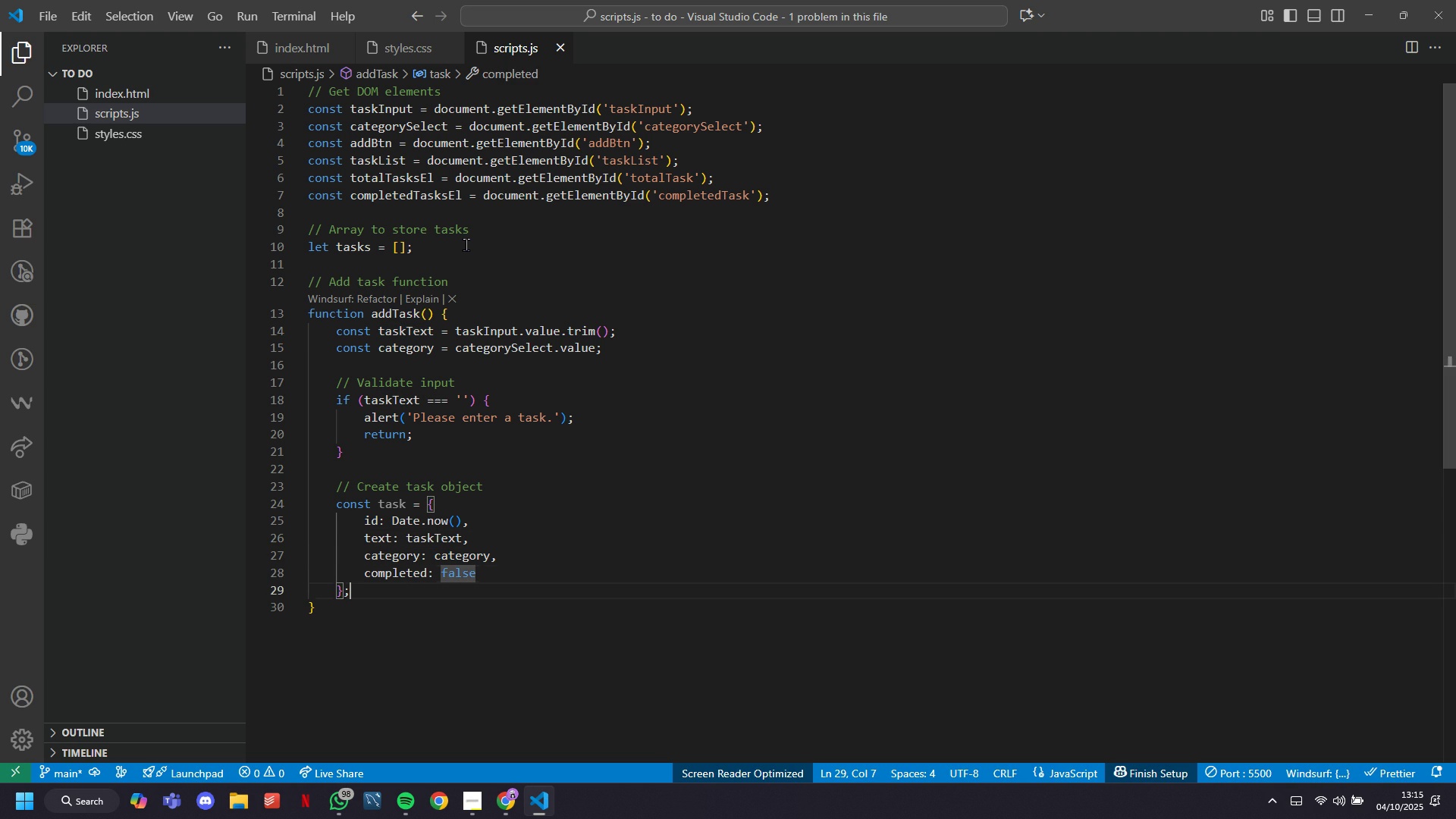 
key(ArrowDown)
 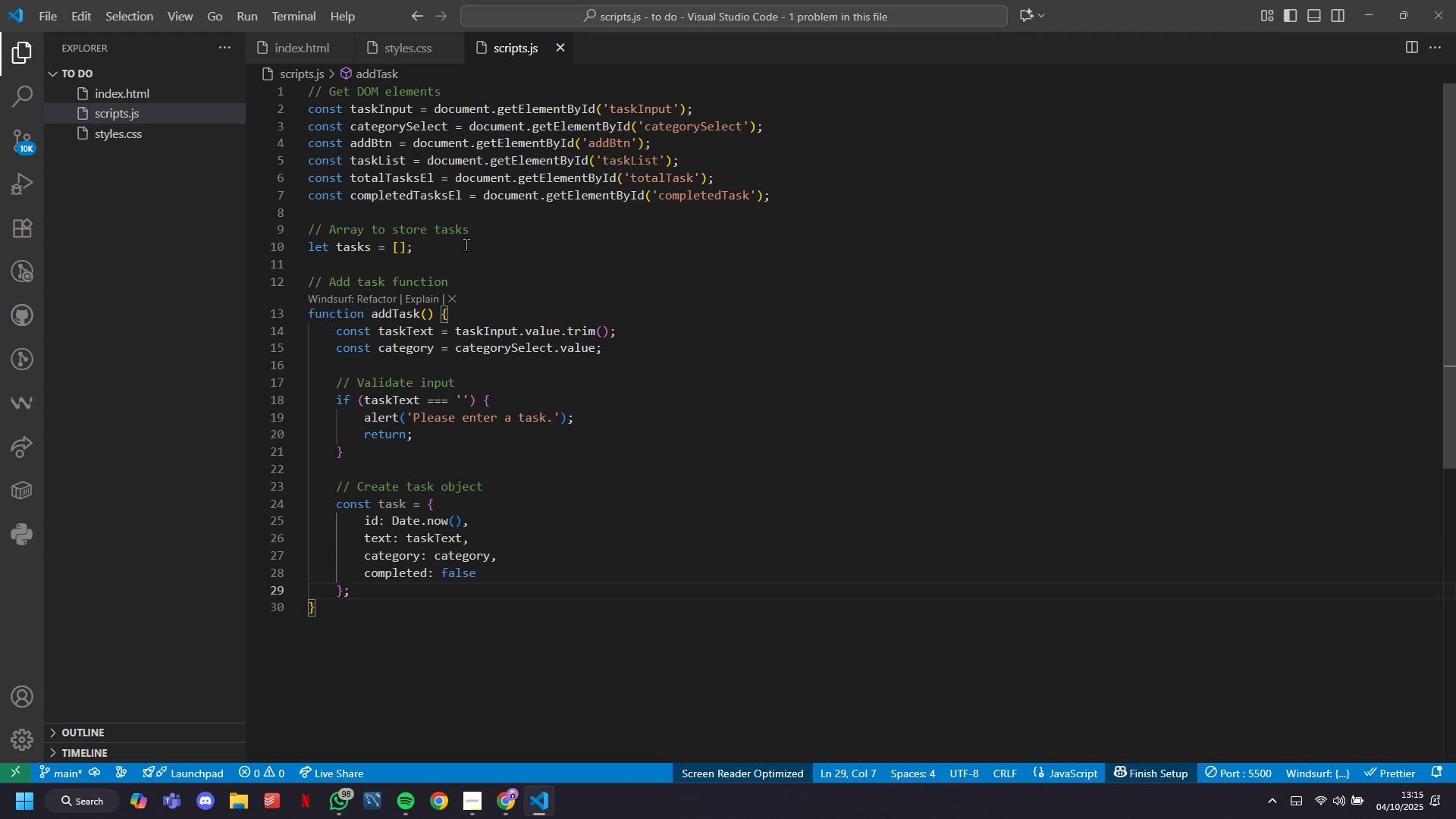 
key(Enter)
 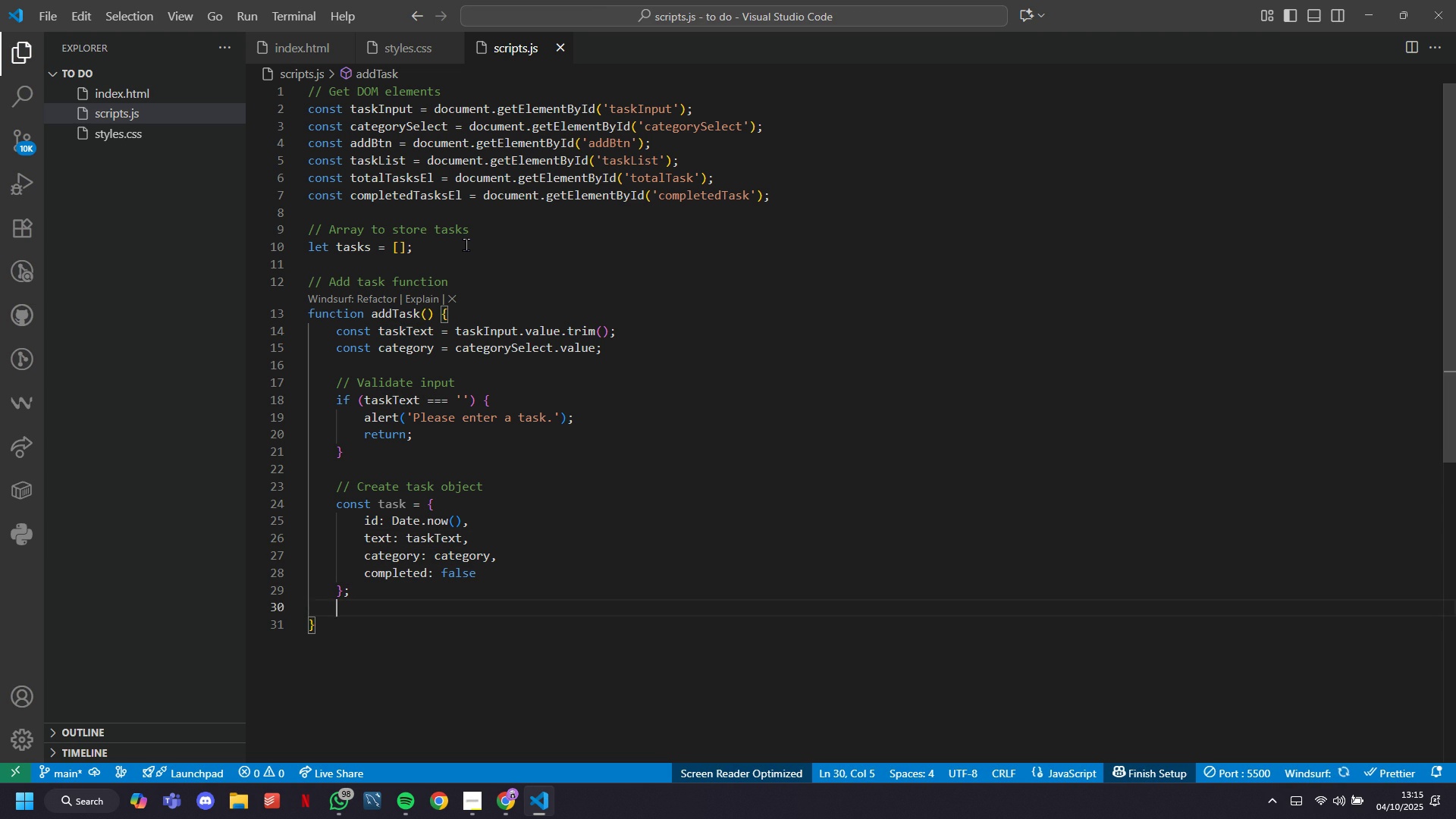 
key(Enter)
 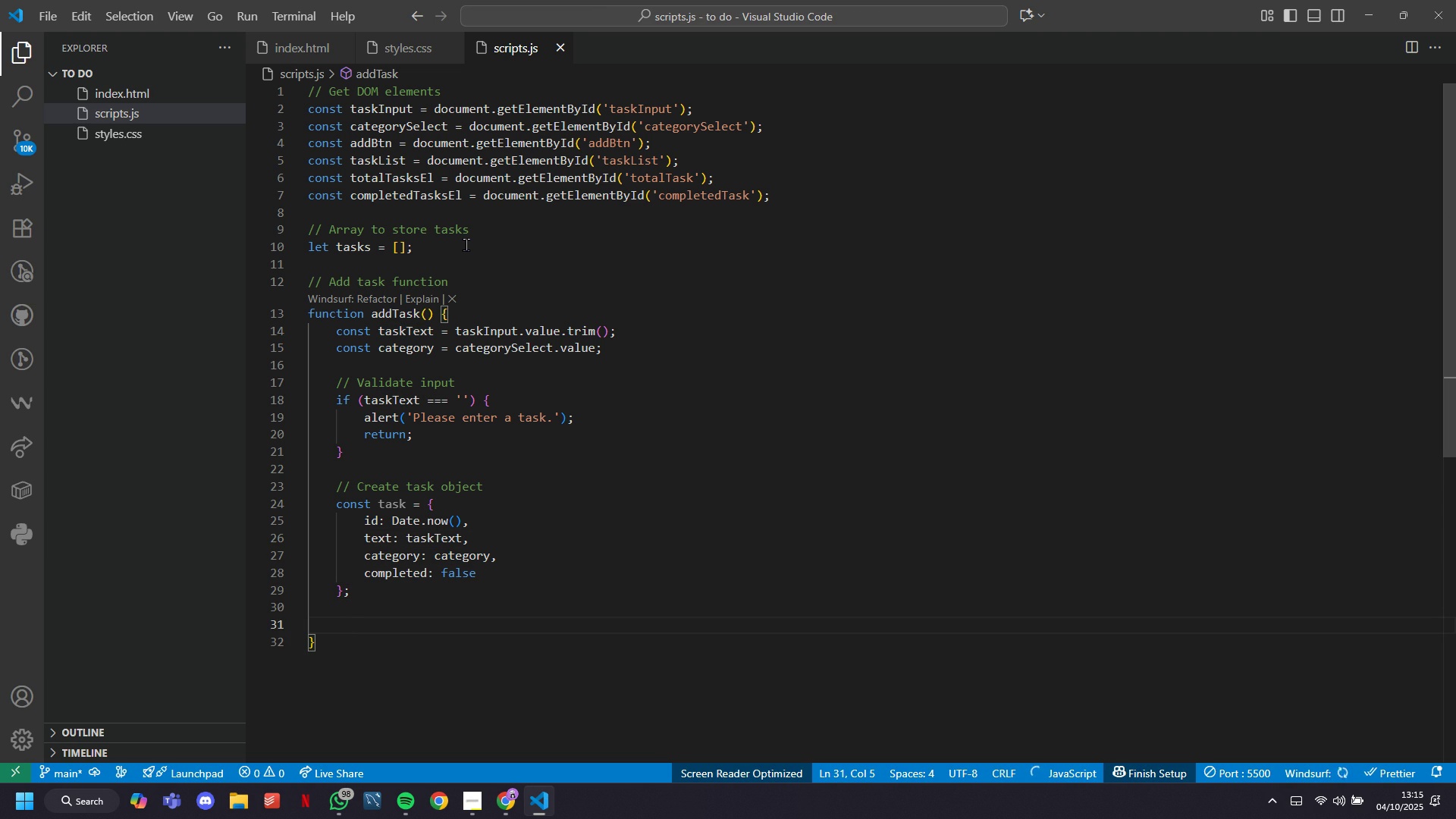 
type(//Add to tasks array)
 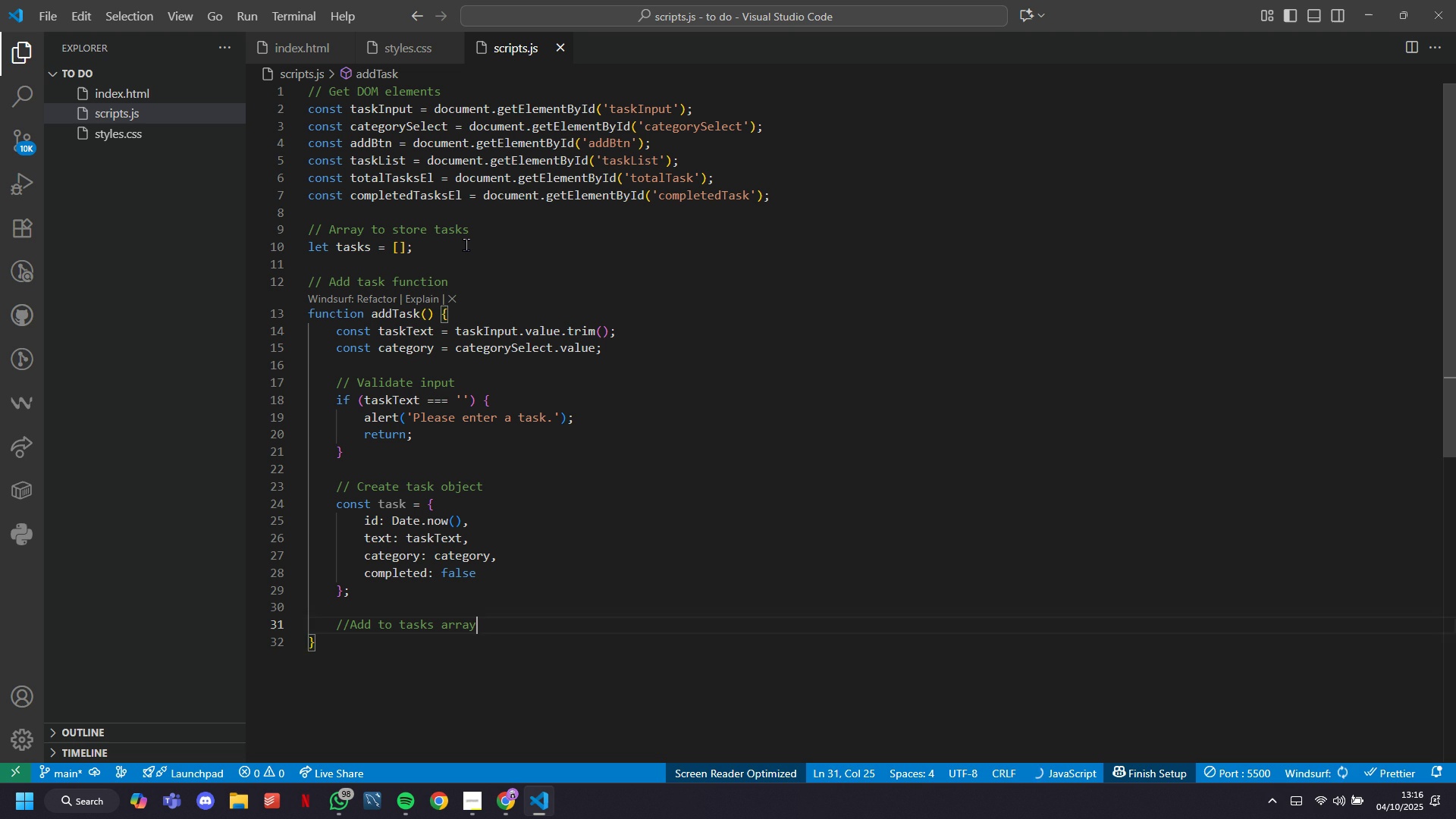 
key(Enter)
 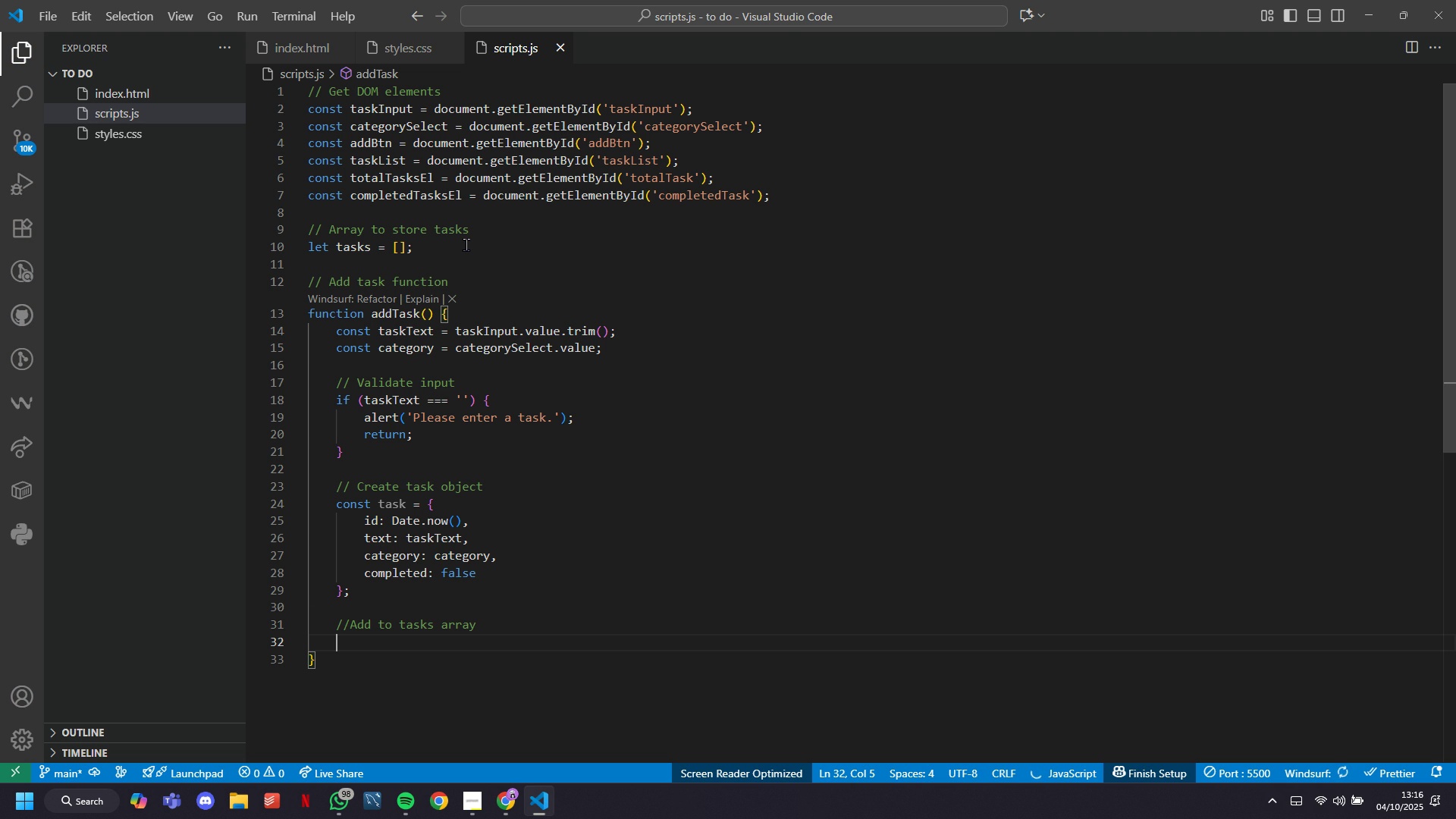 
type(tss)
key(Tab)
key(Tab)